 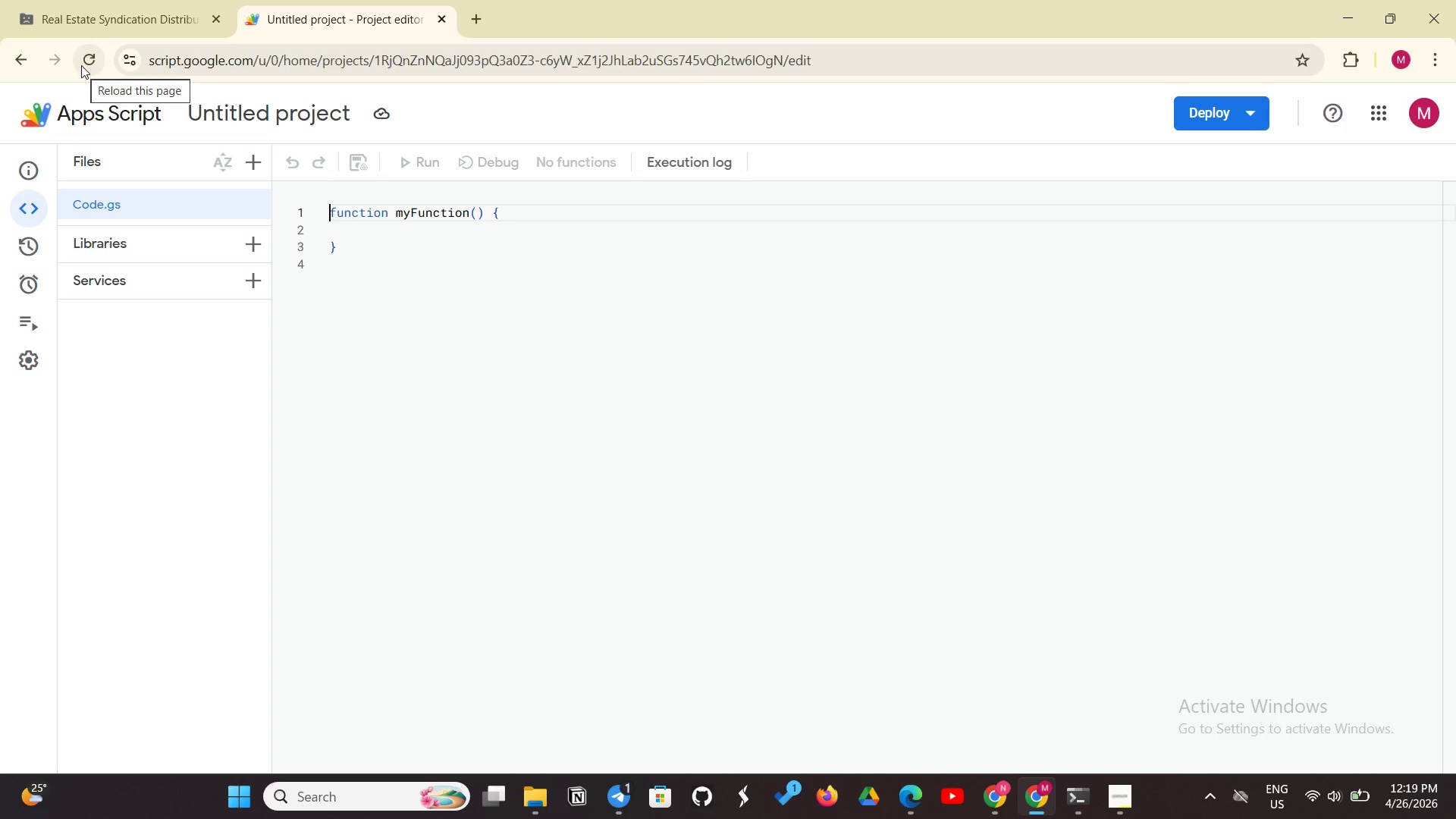 
left_click([1001, 441])
 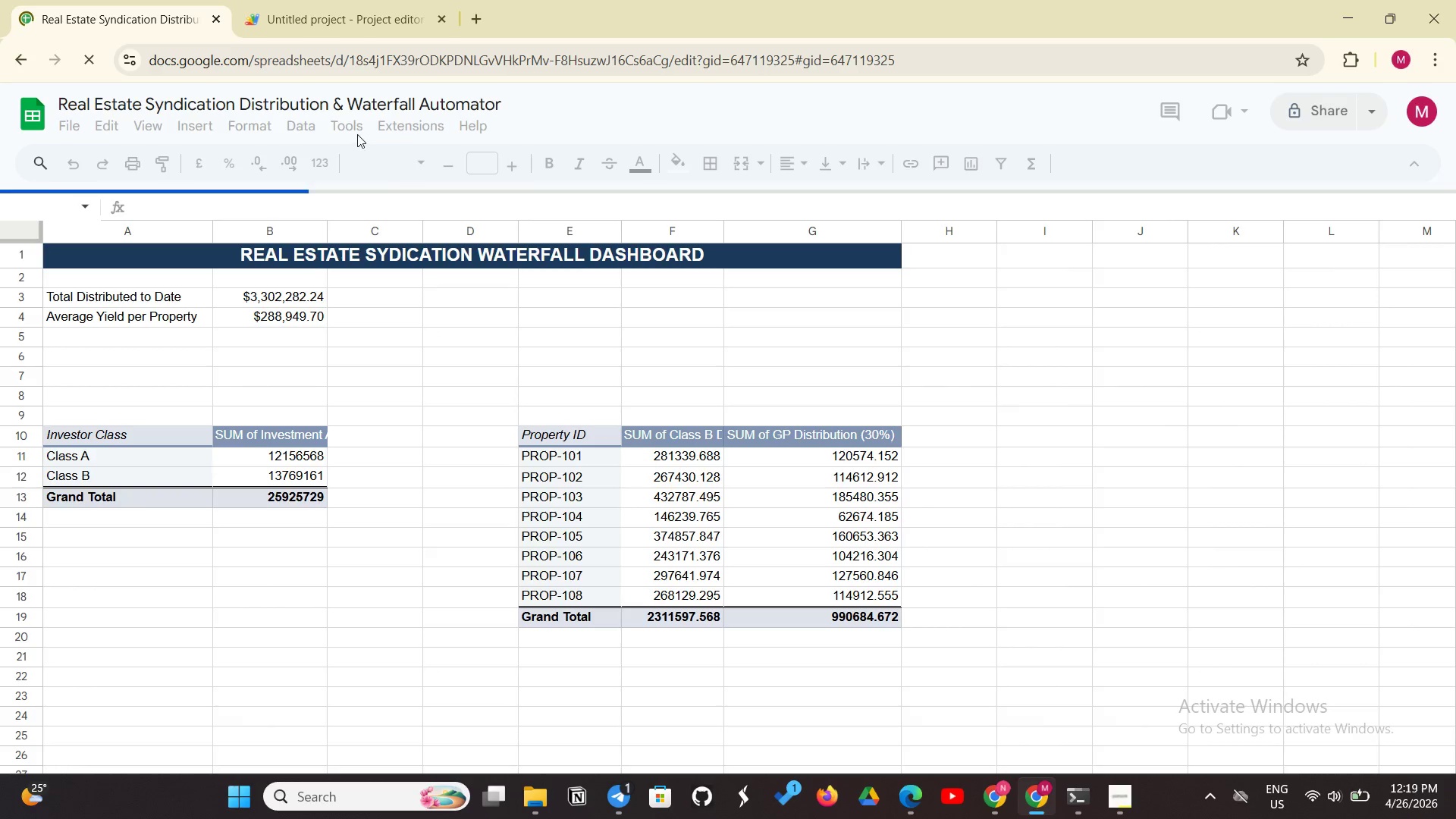 
left_click([375, 28])
 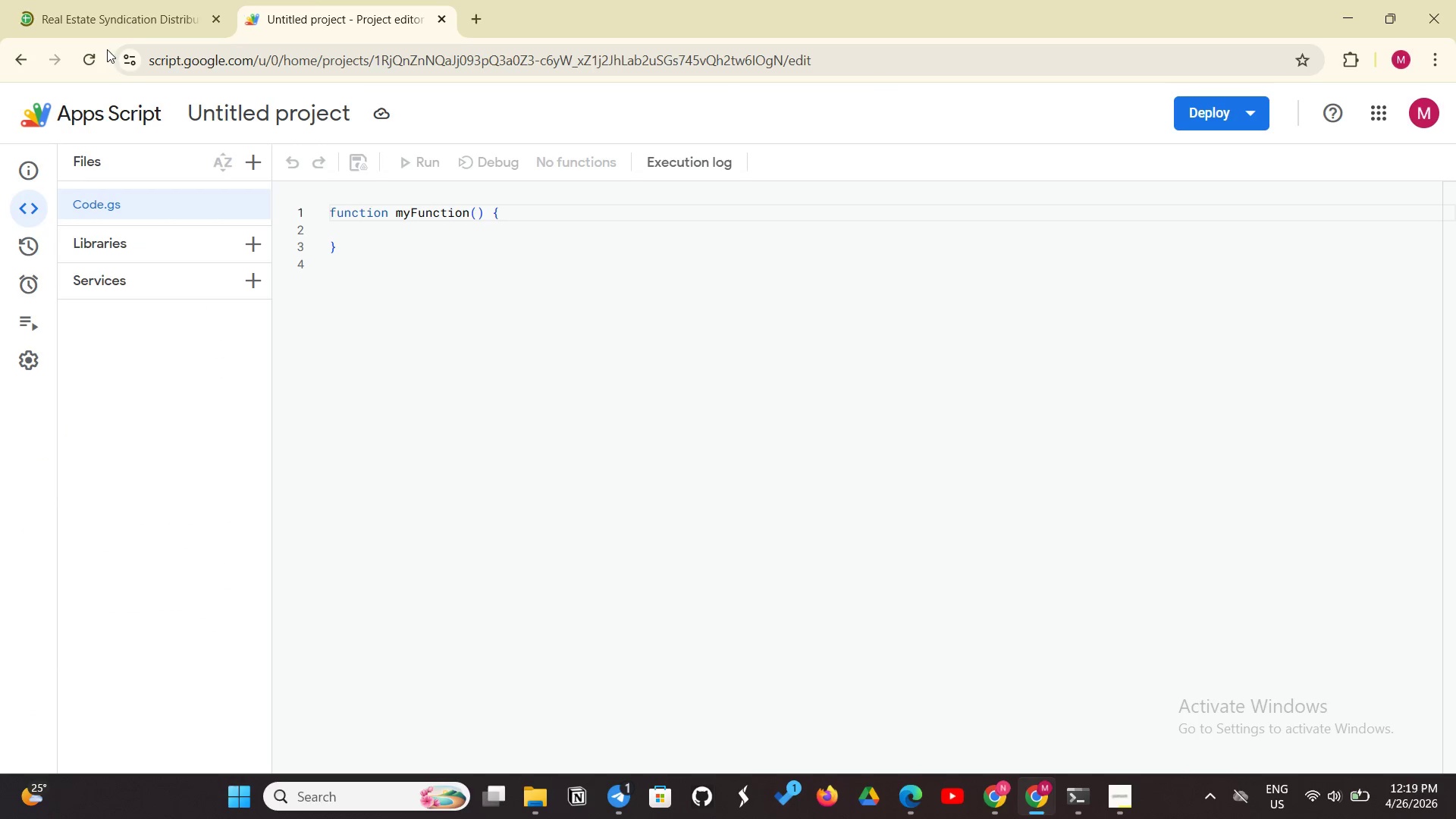 
left_click([93, 58])
 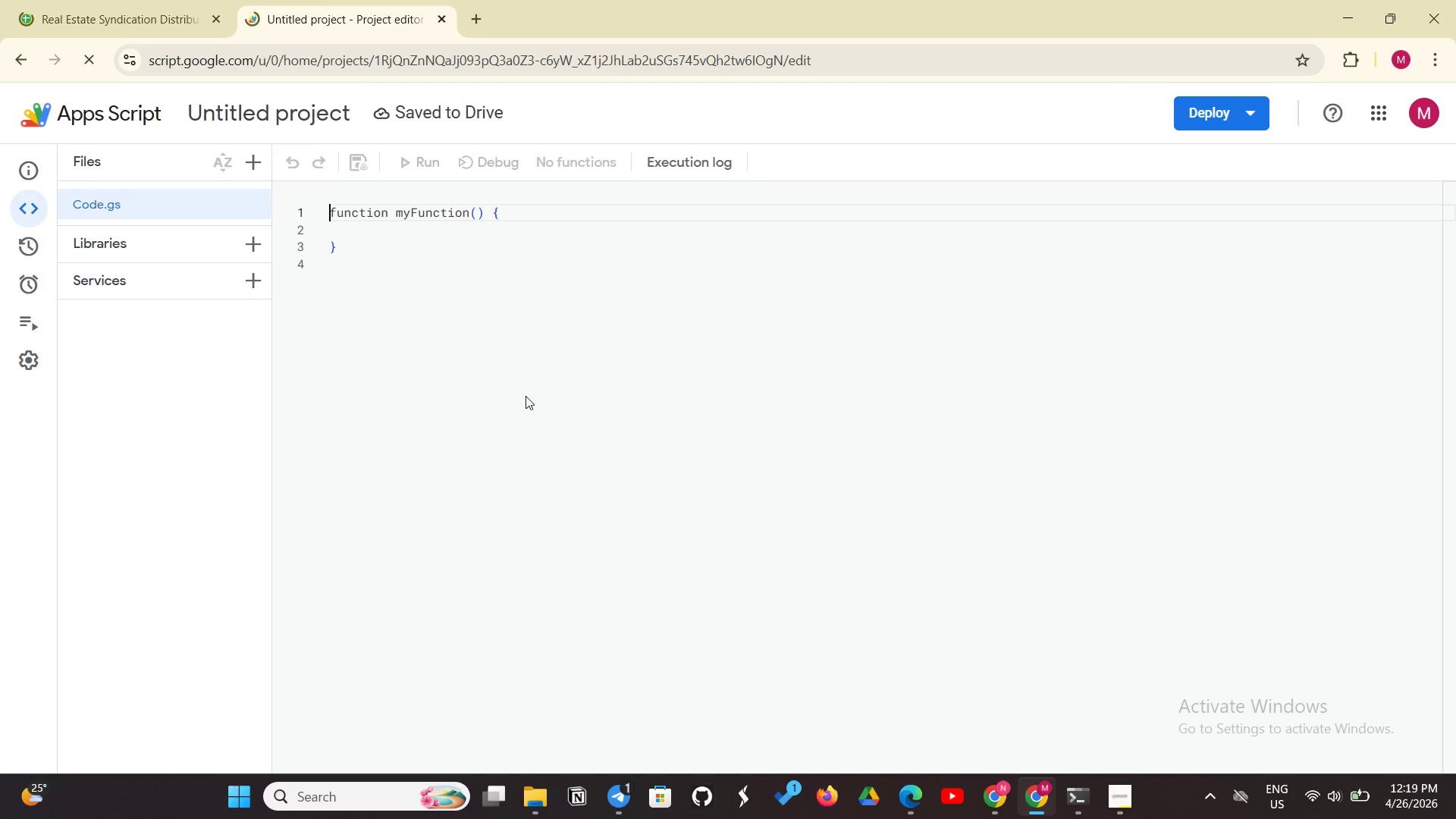 
wait(6.3)
 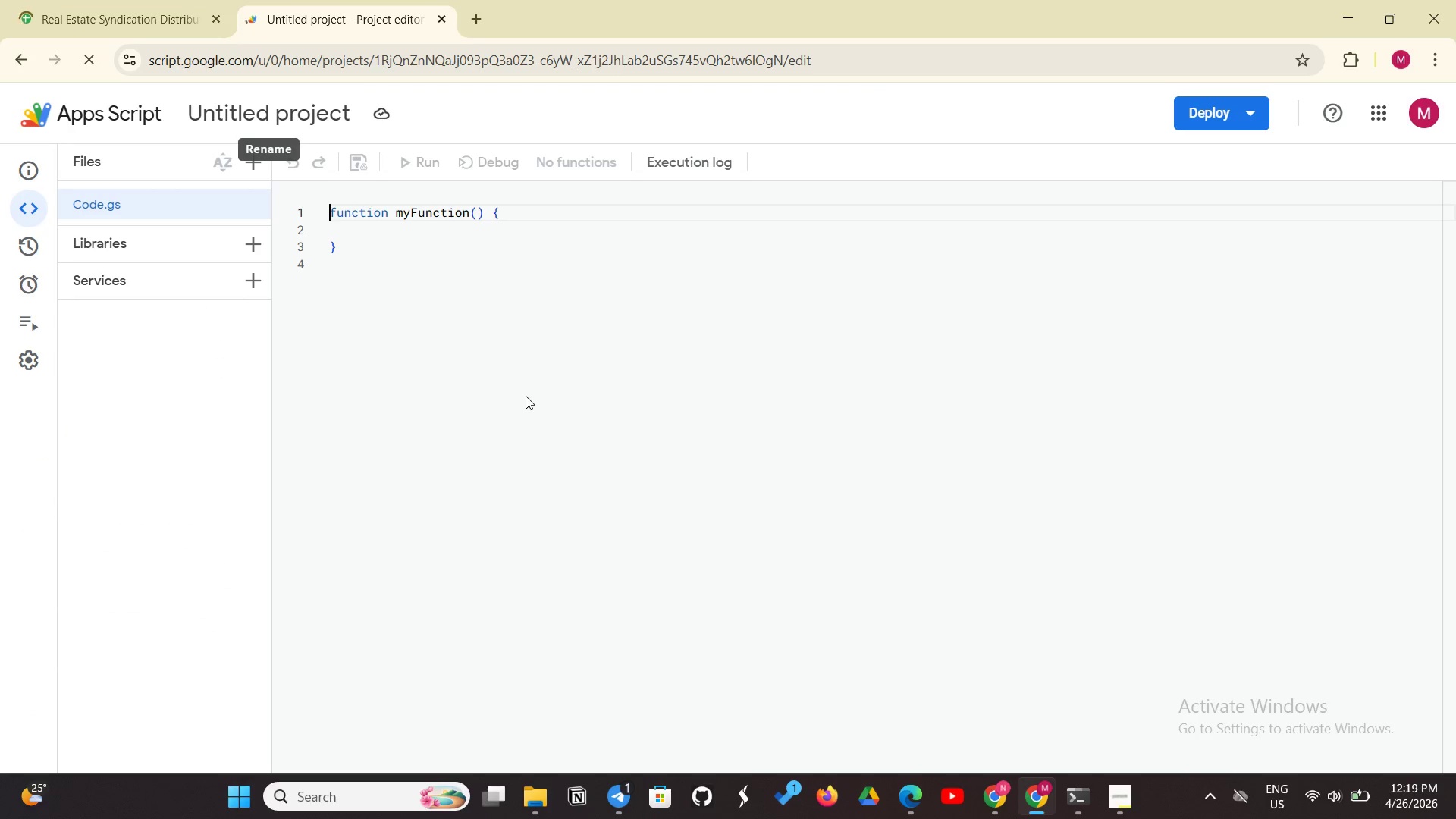 
key(Control+Z)
 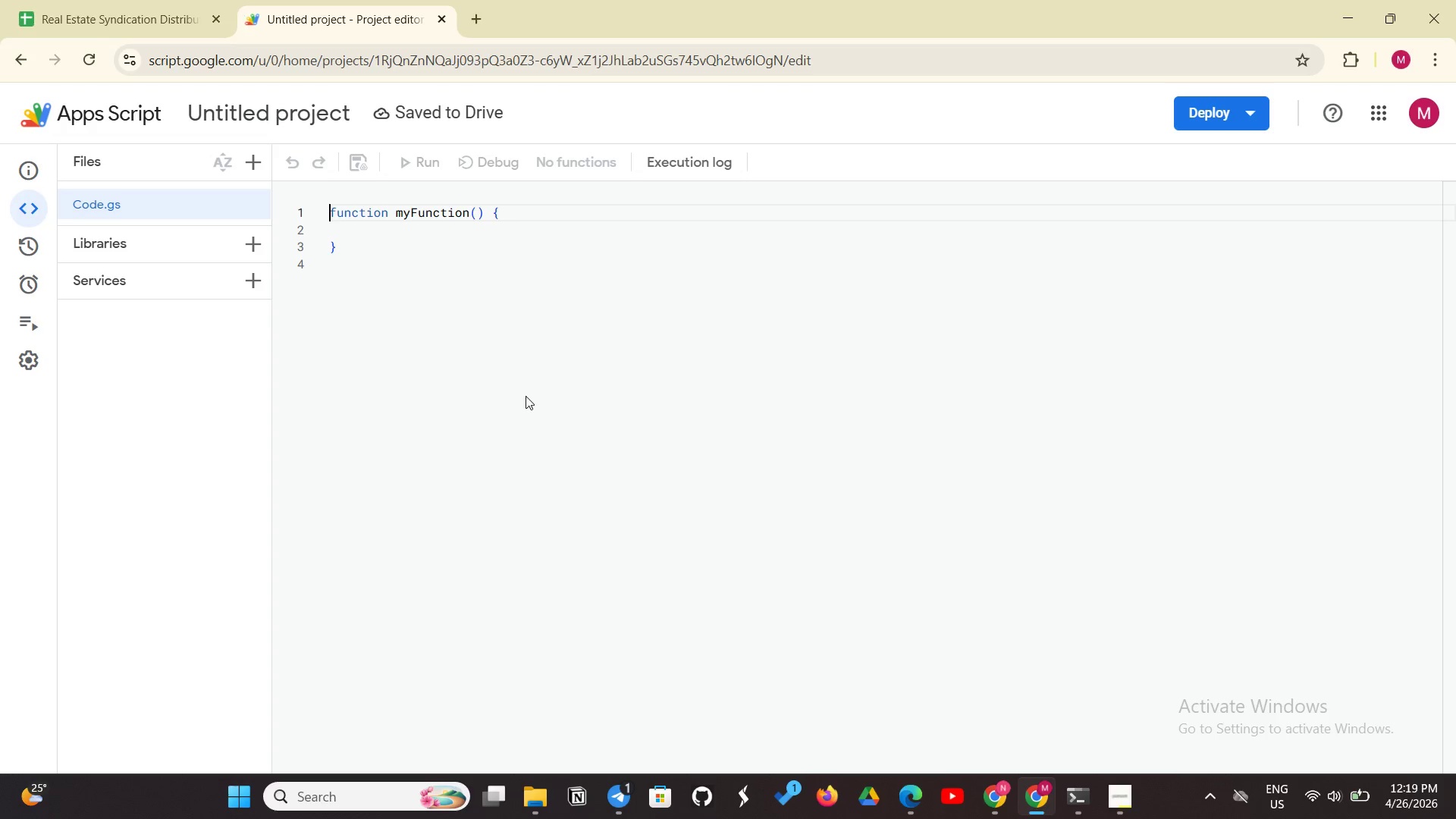 
key(Control+Z)
 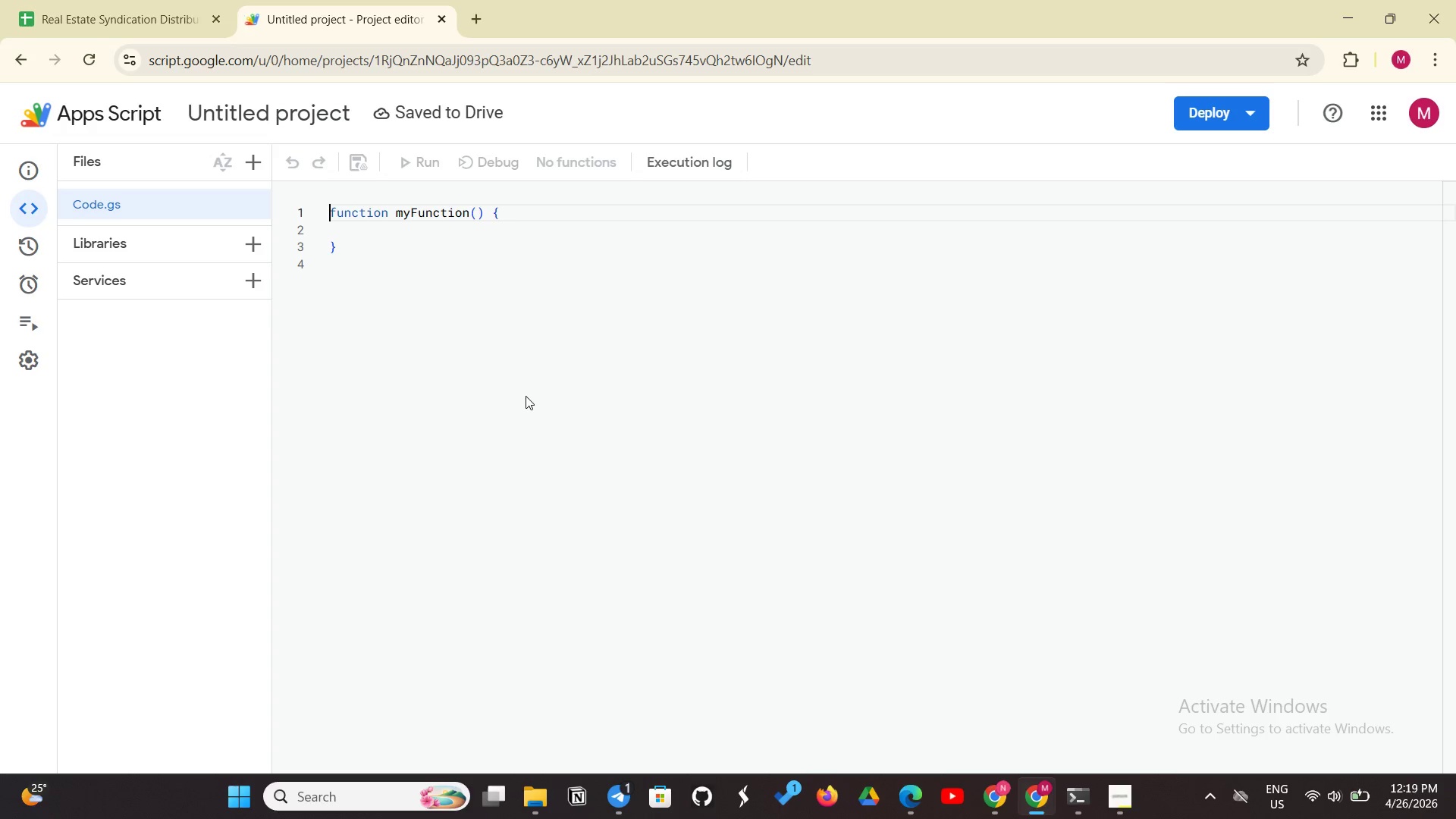 
key(Control+ControlLeft)
 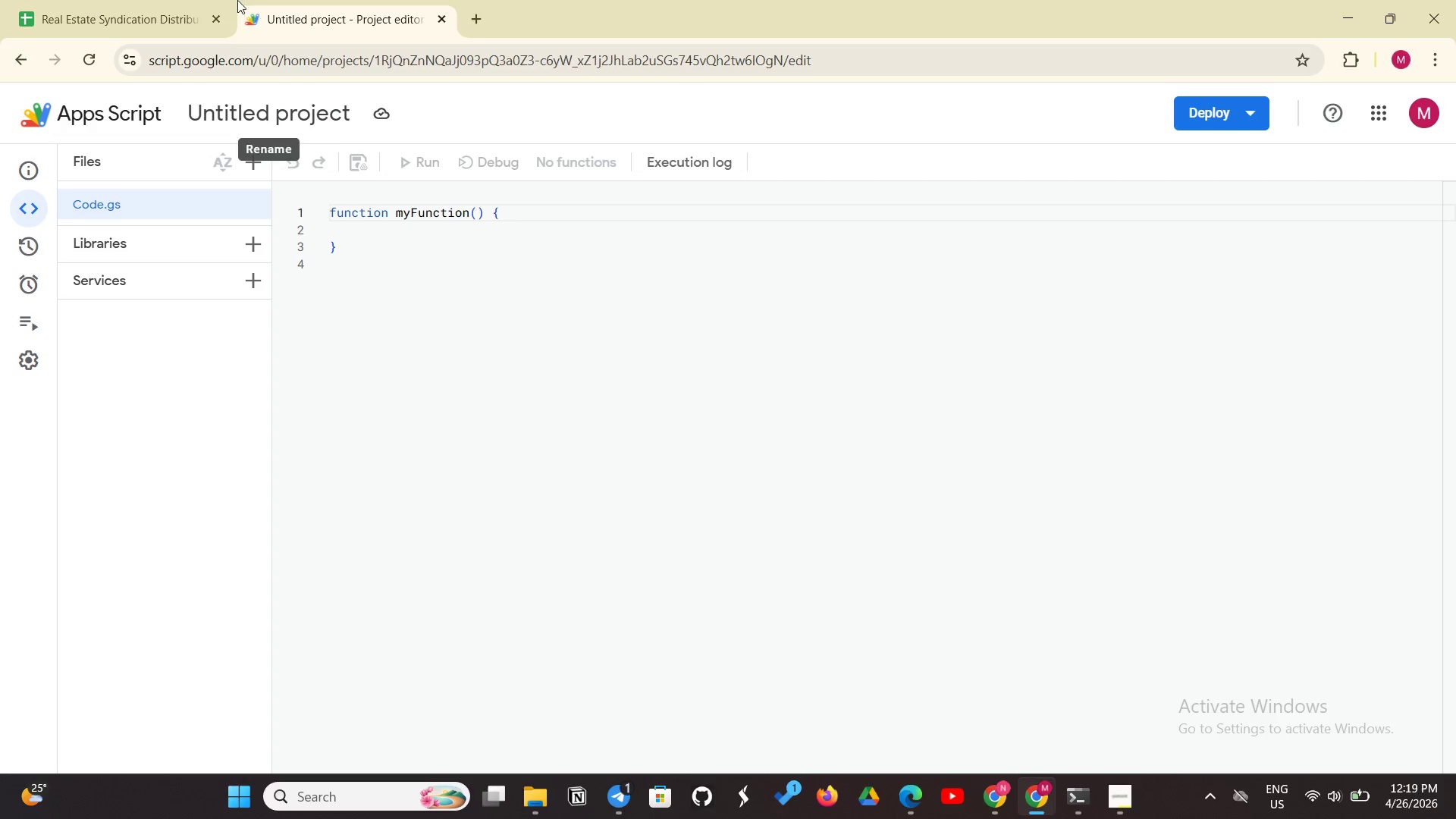 
left_click([149, 2])
 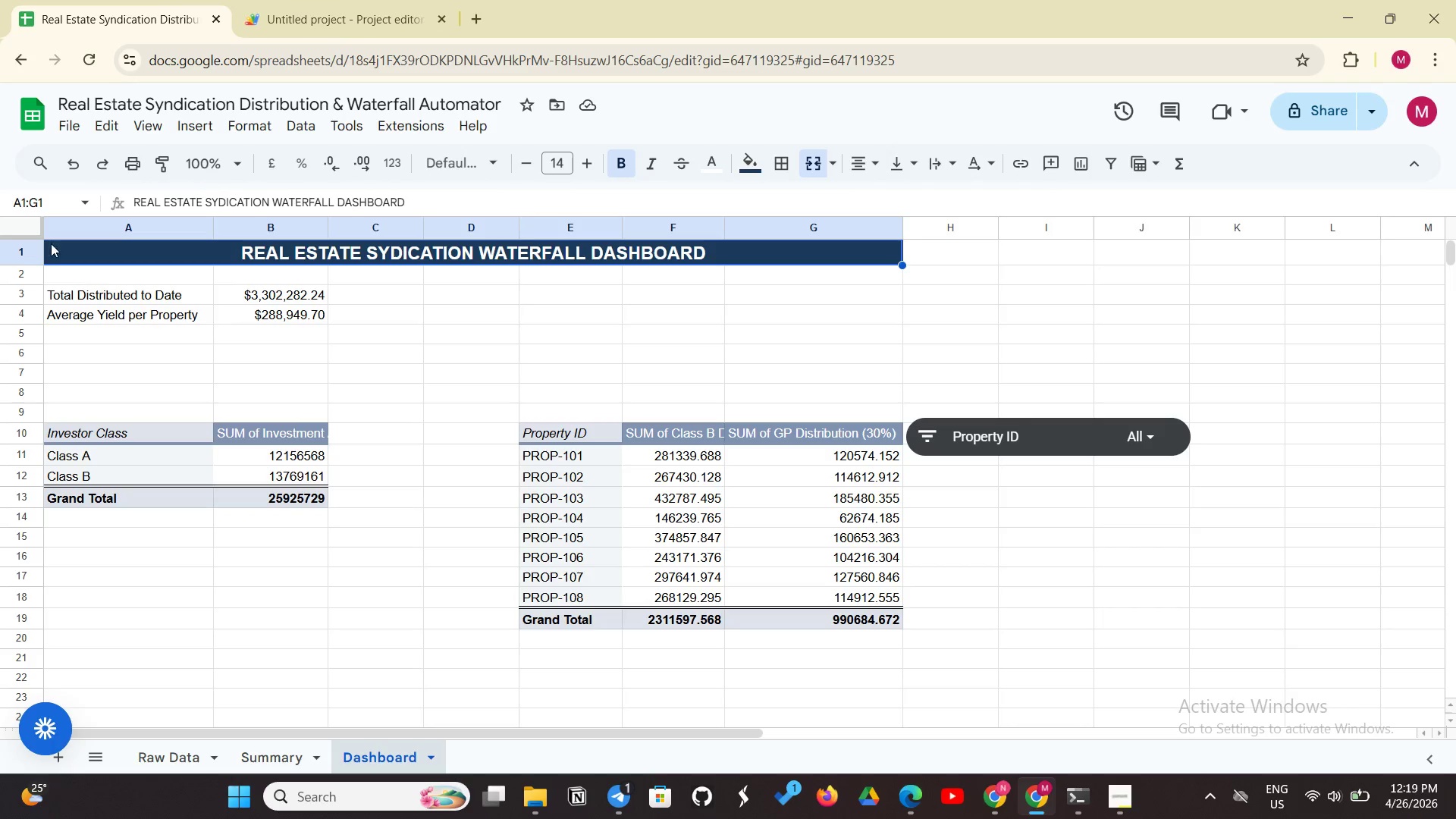 
wait(6.95)
 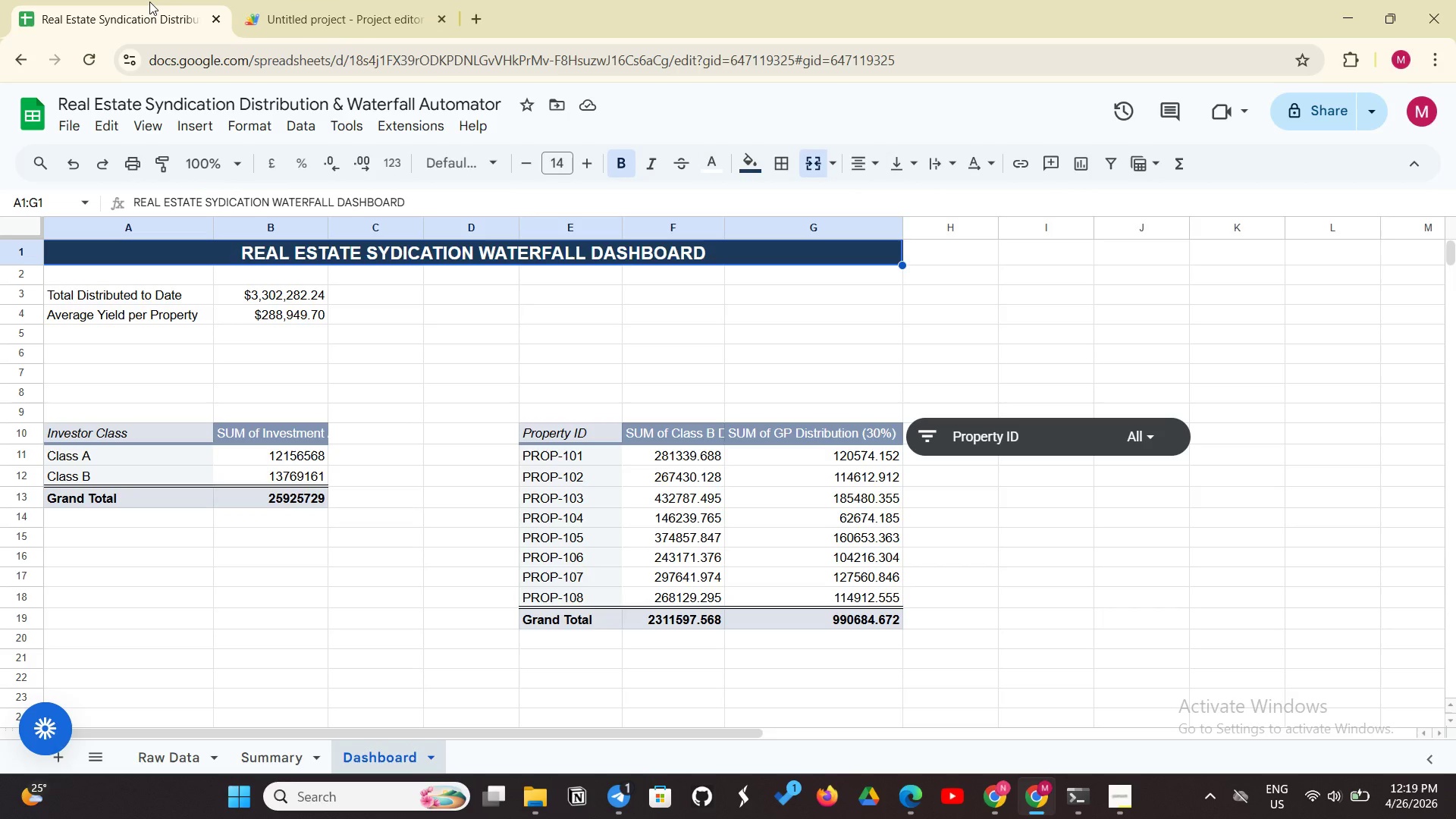 
left_click([53, 763])
 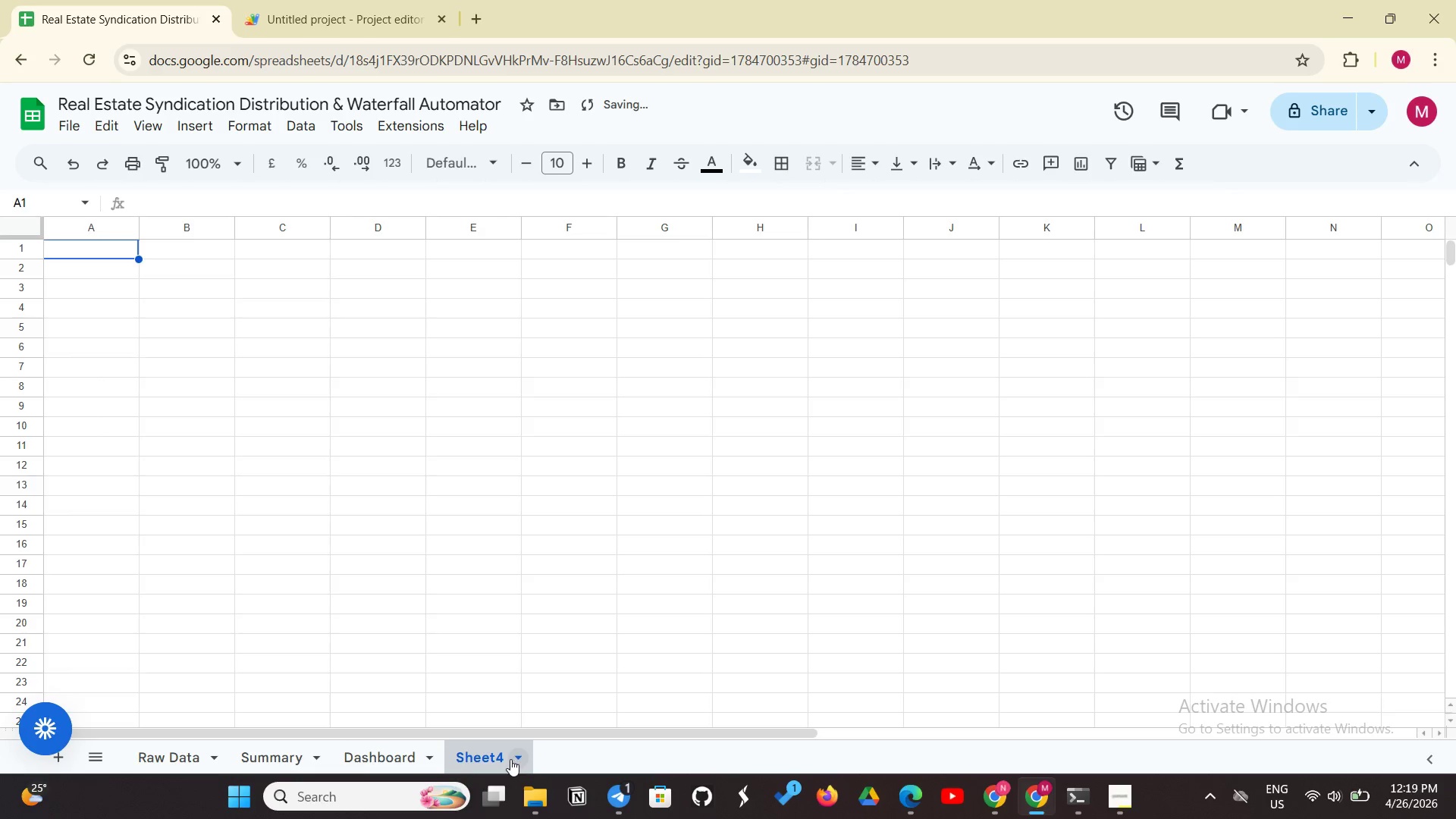 
right_click([492, 762])
 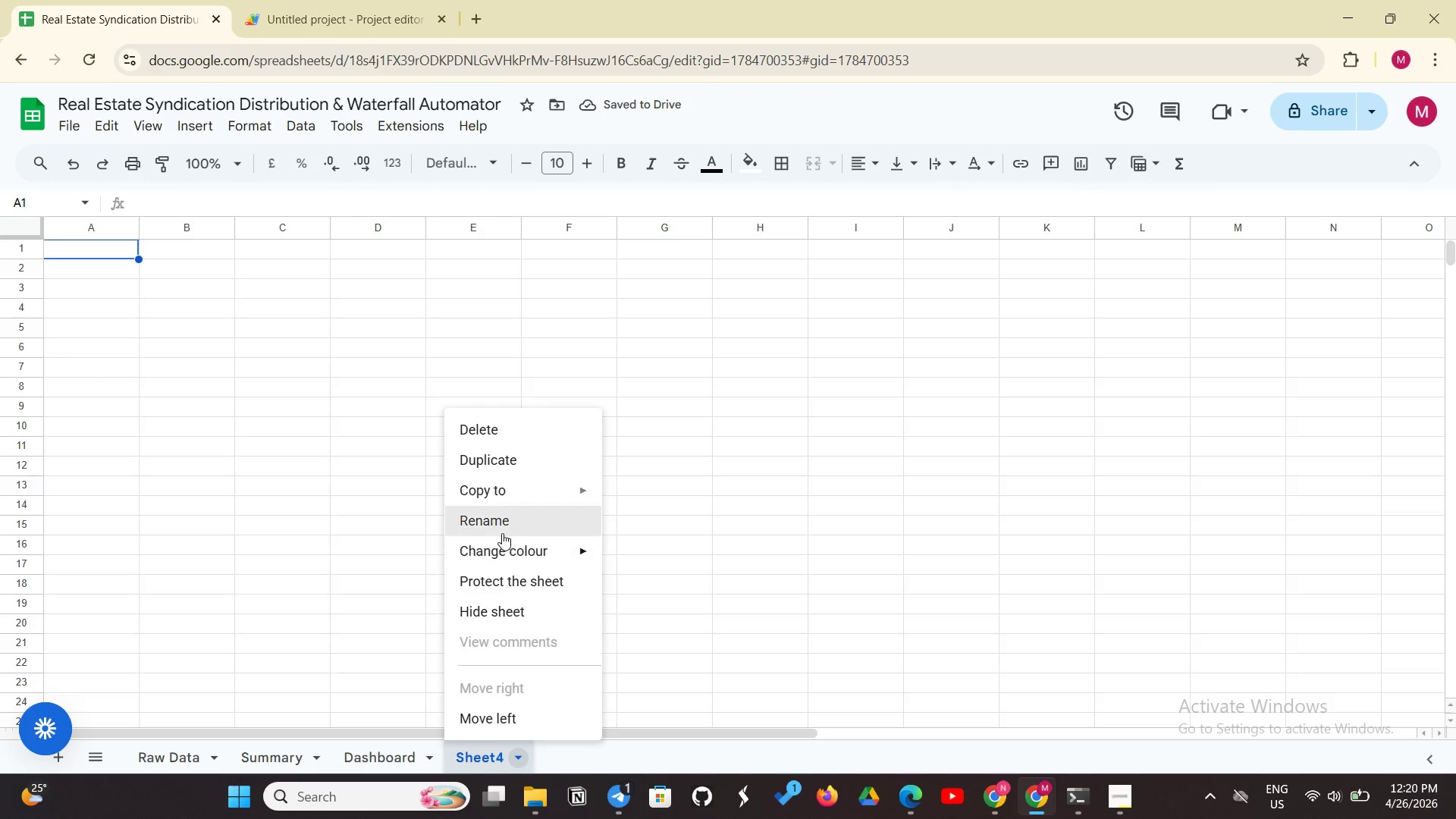 
left_click([502, 533])
 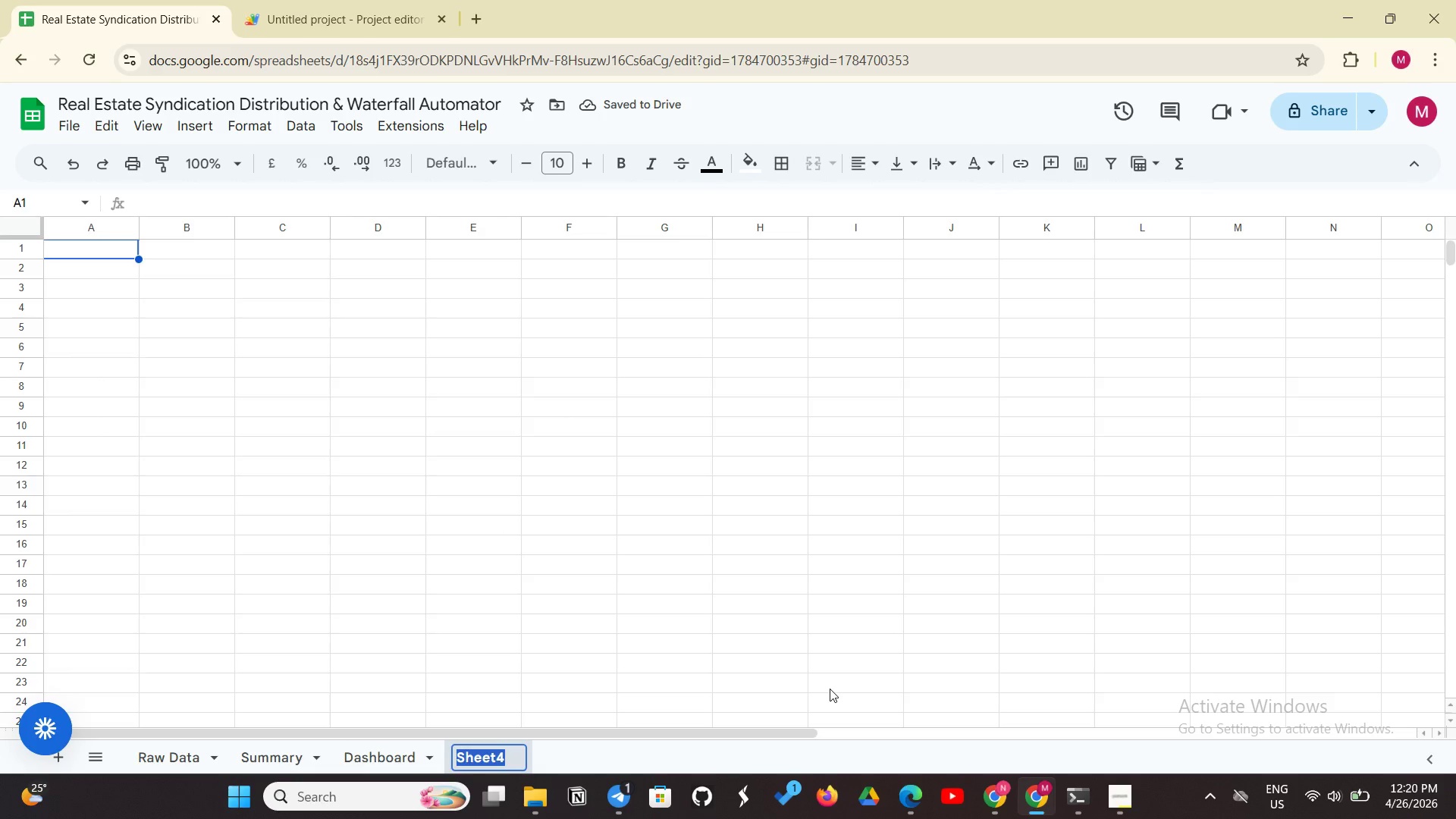 
key(Backspace)
type(Instructions)
 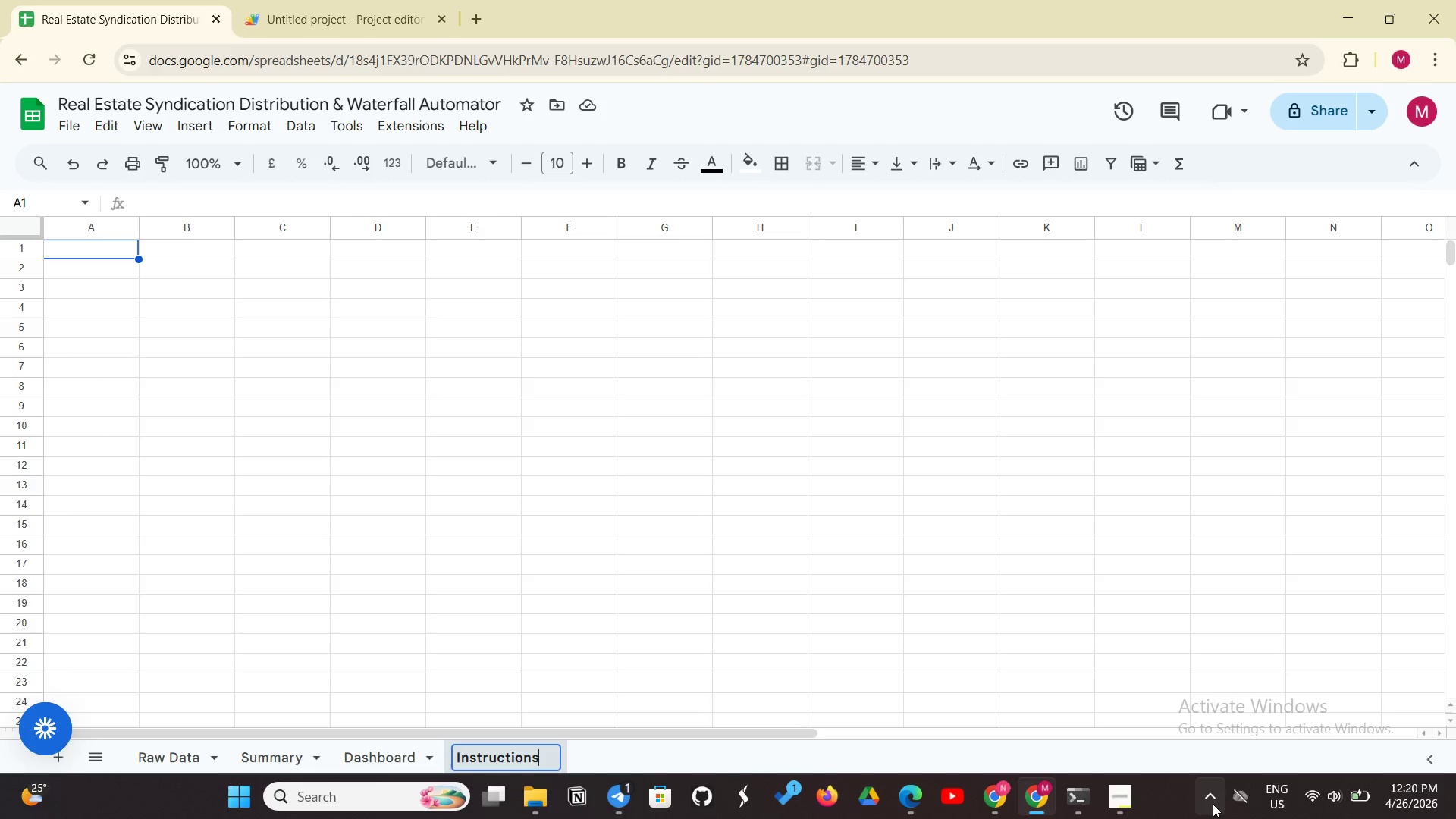 
left_click([1126, 801])